 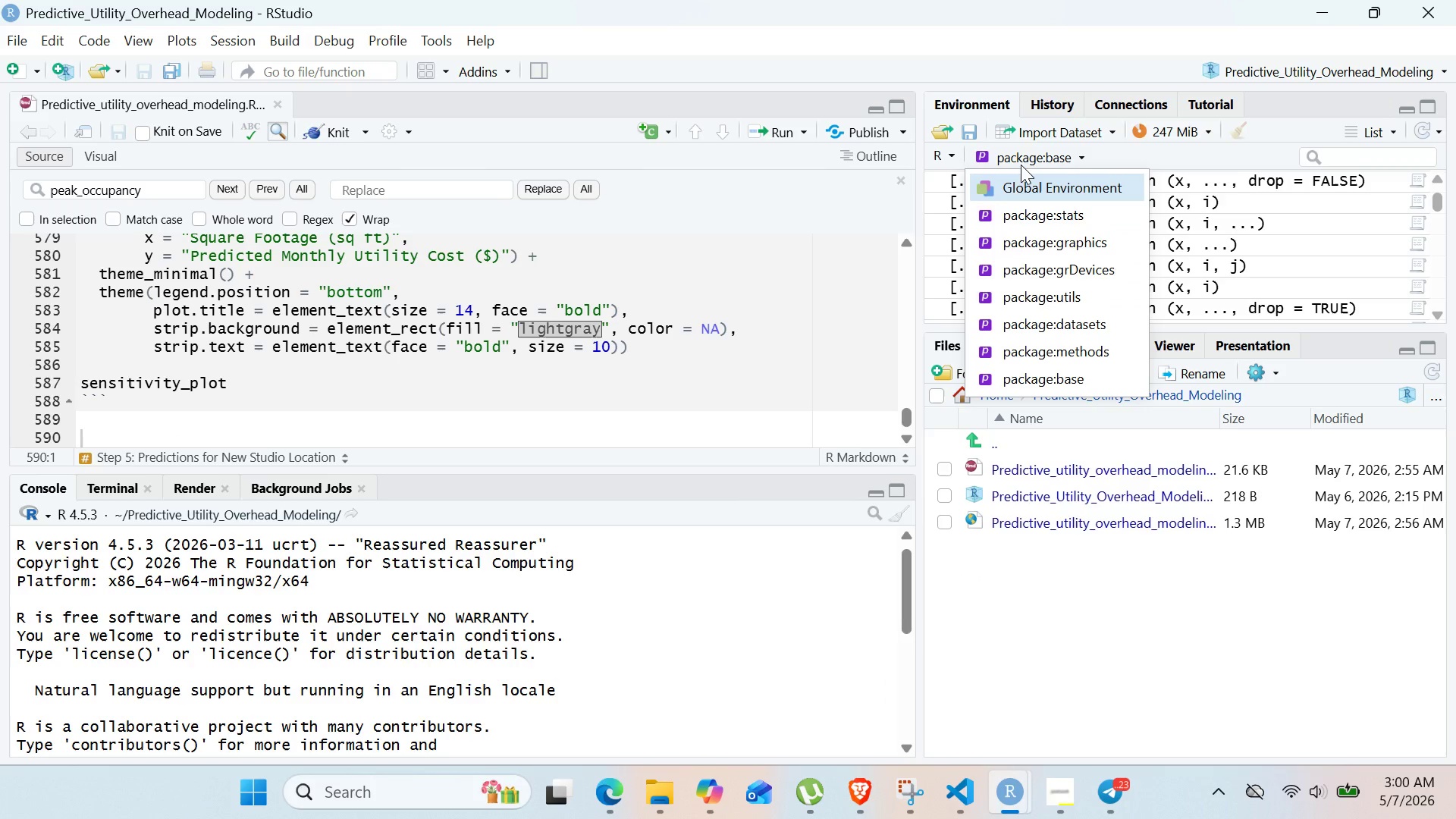 
left_click([1029, 190])
 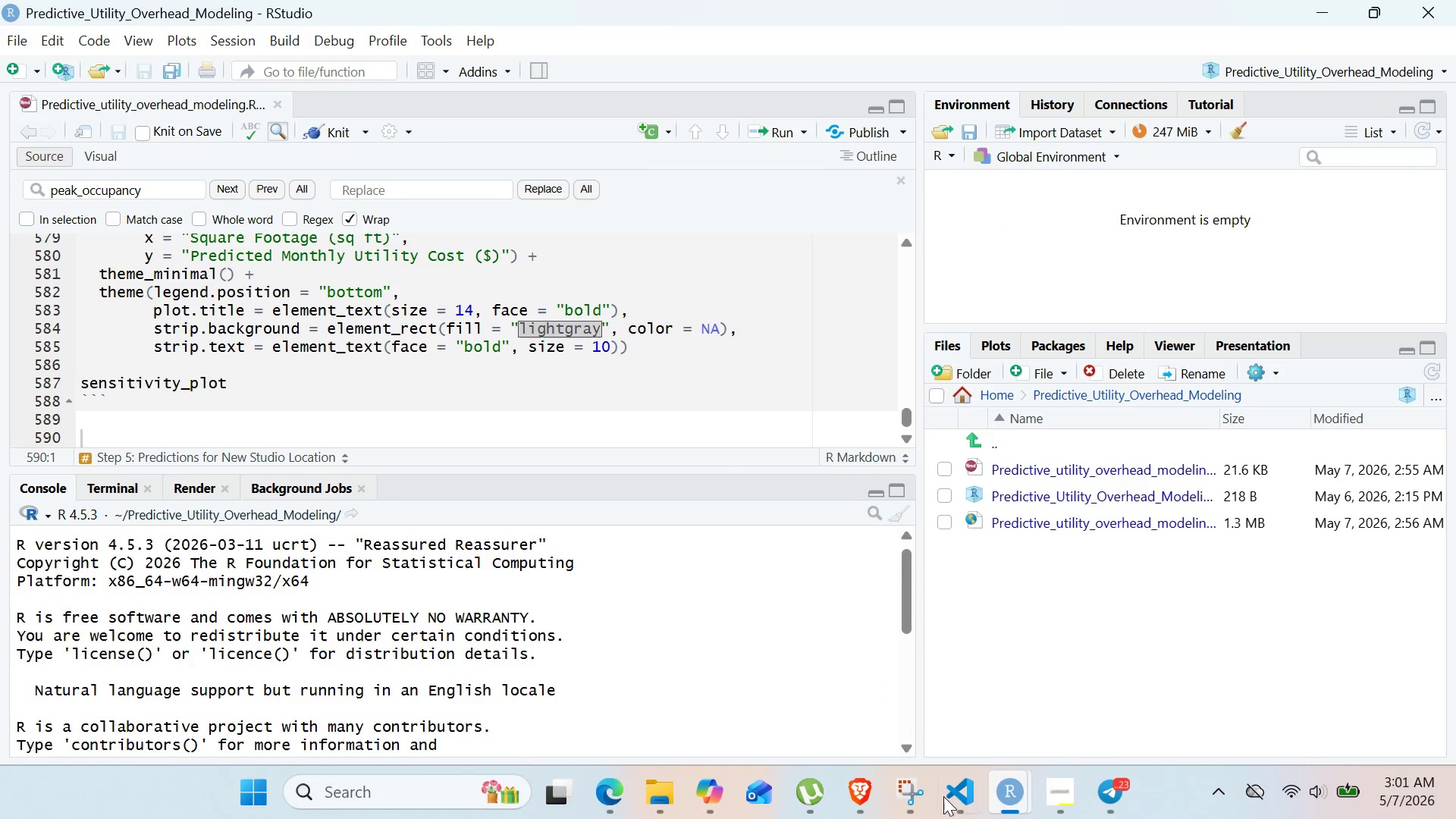 
left_click([898, 805])
 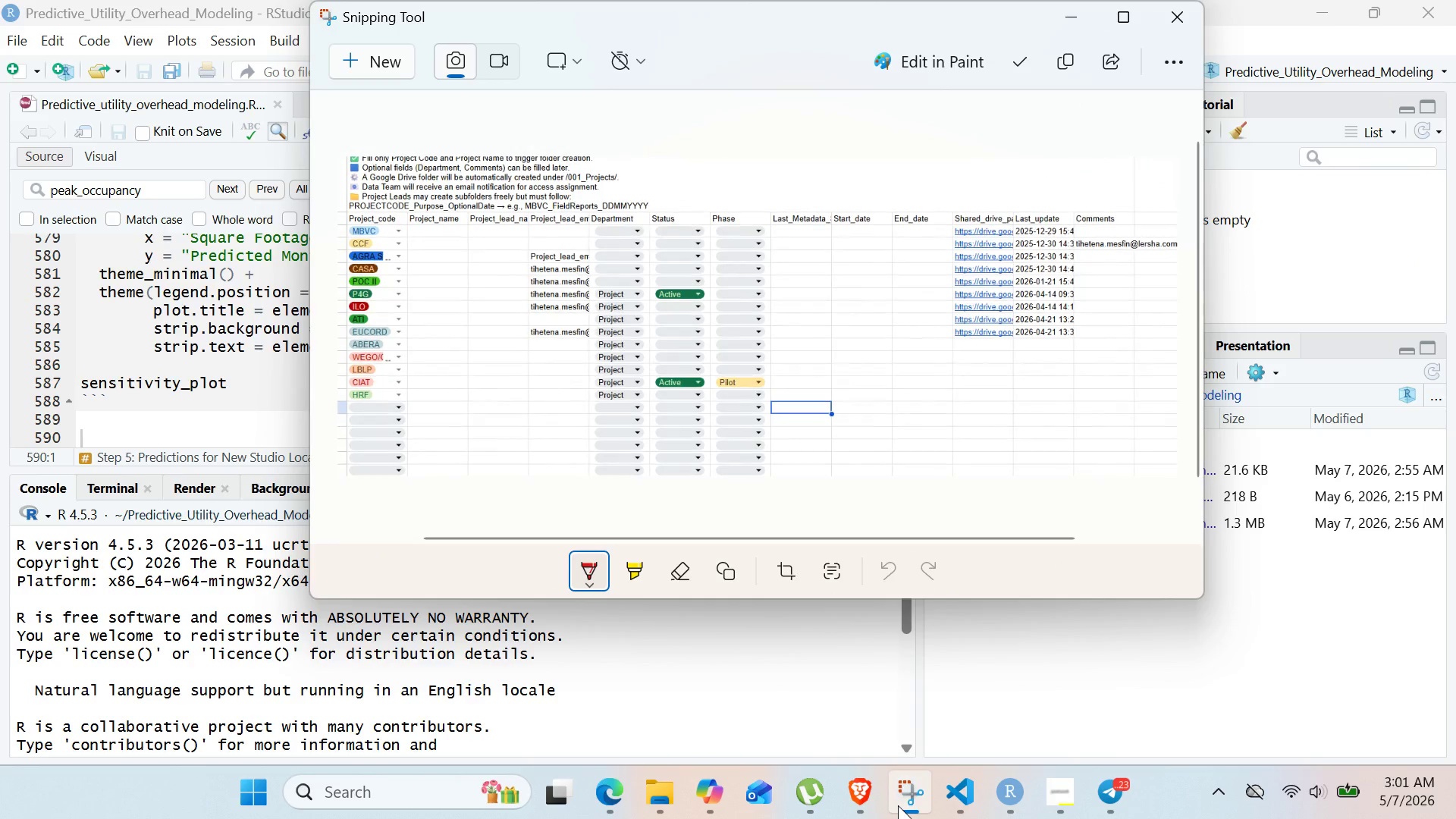 
mouse_move([698, 361])
 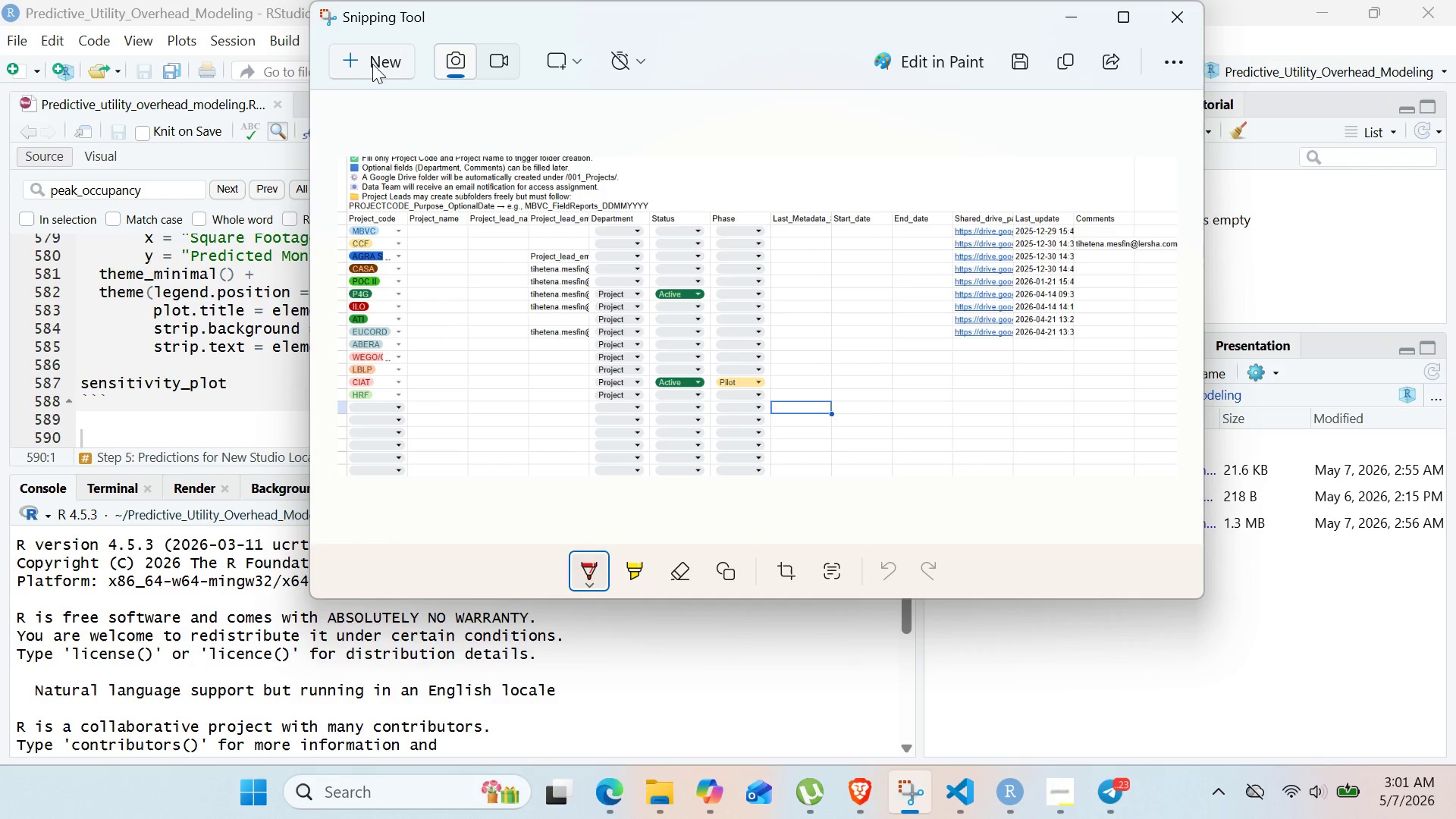 
left_click([372, 62])
 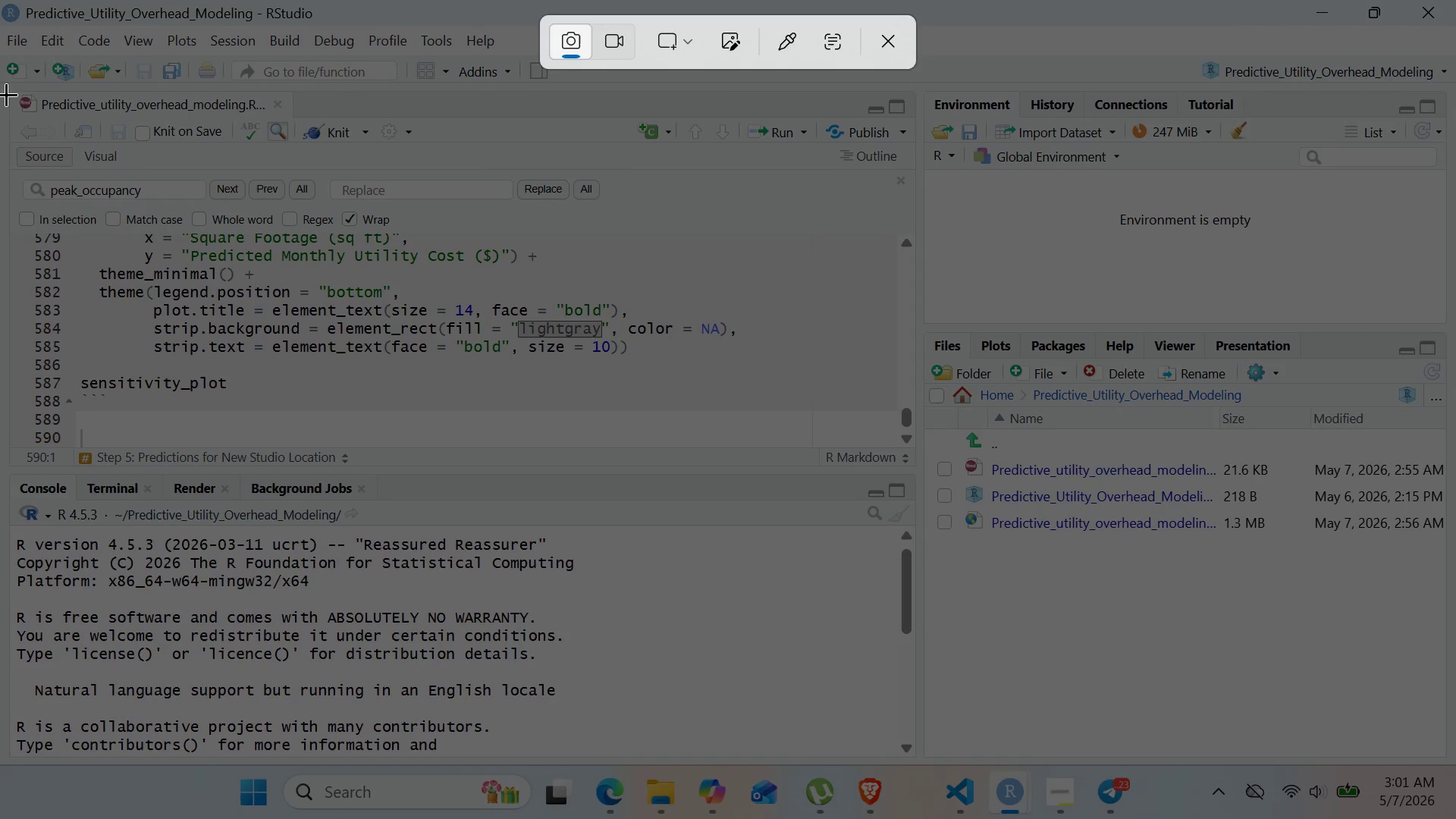 
left_click_drag(start_coordinate=[2, 81], to_coordinate=[1113, 339])
 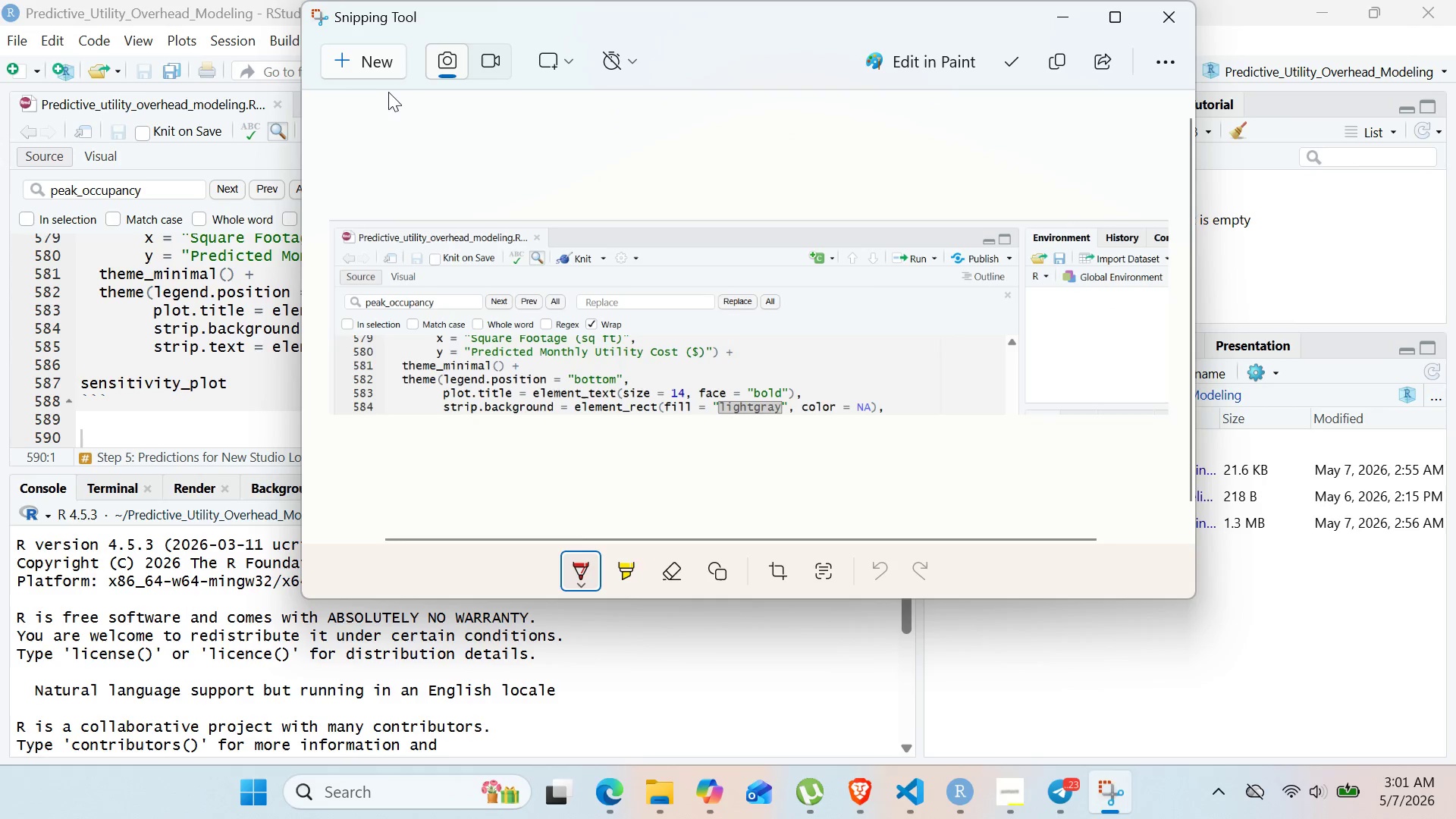 
left_click([363, 65])
 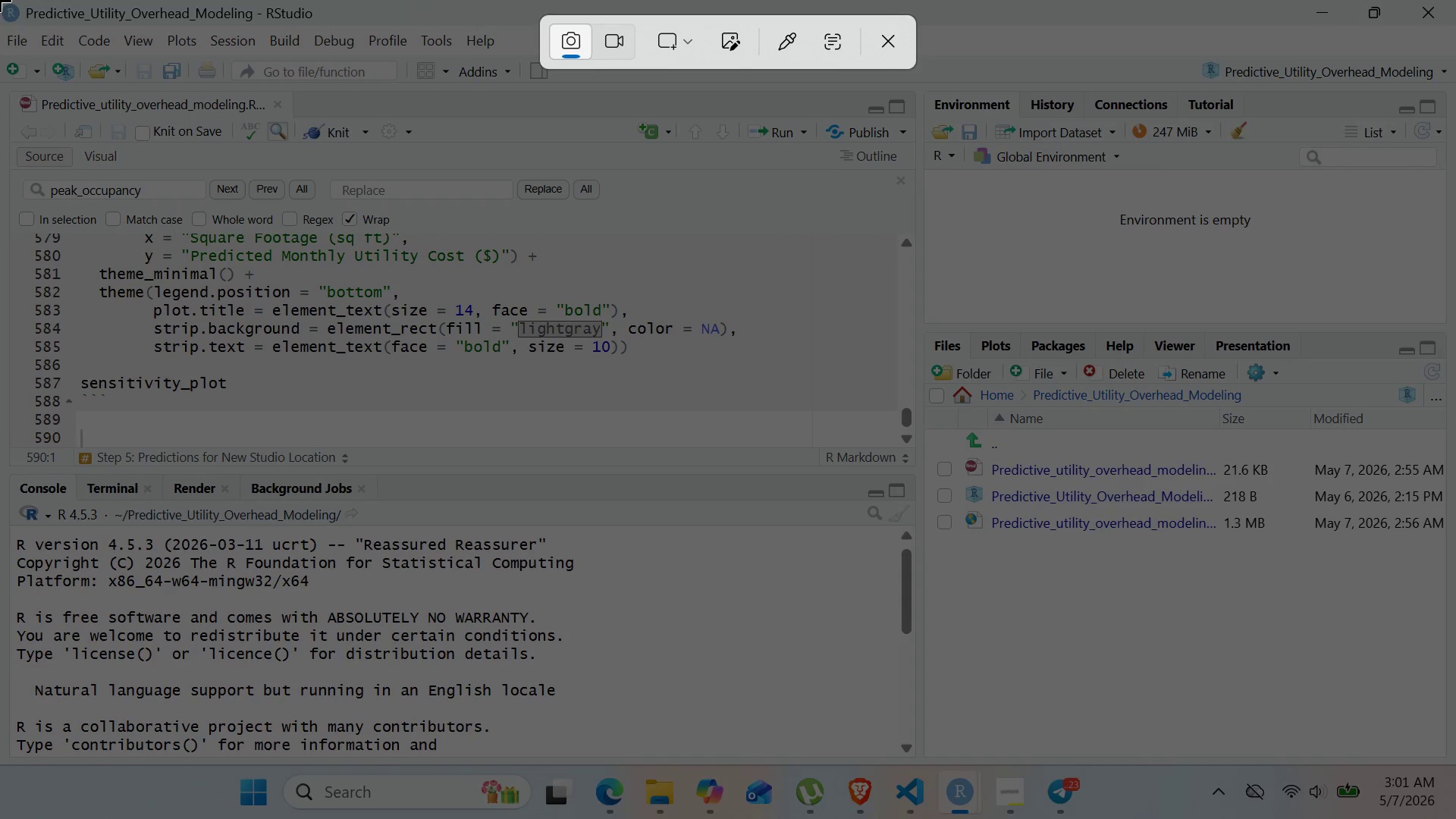 
left_click_drag(start_coordinate=[0, 0], to_coordinate=[1455, 769])
 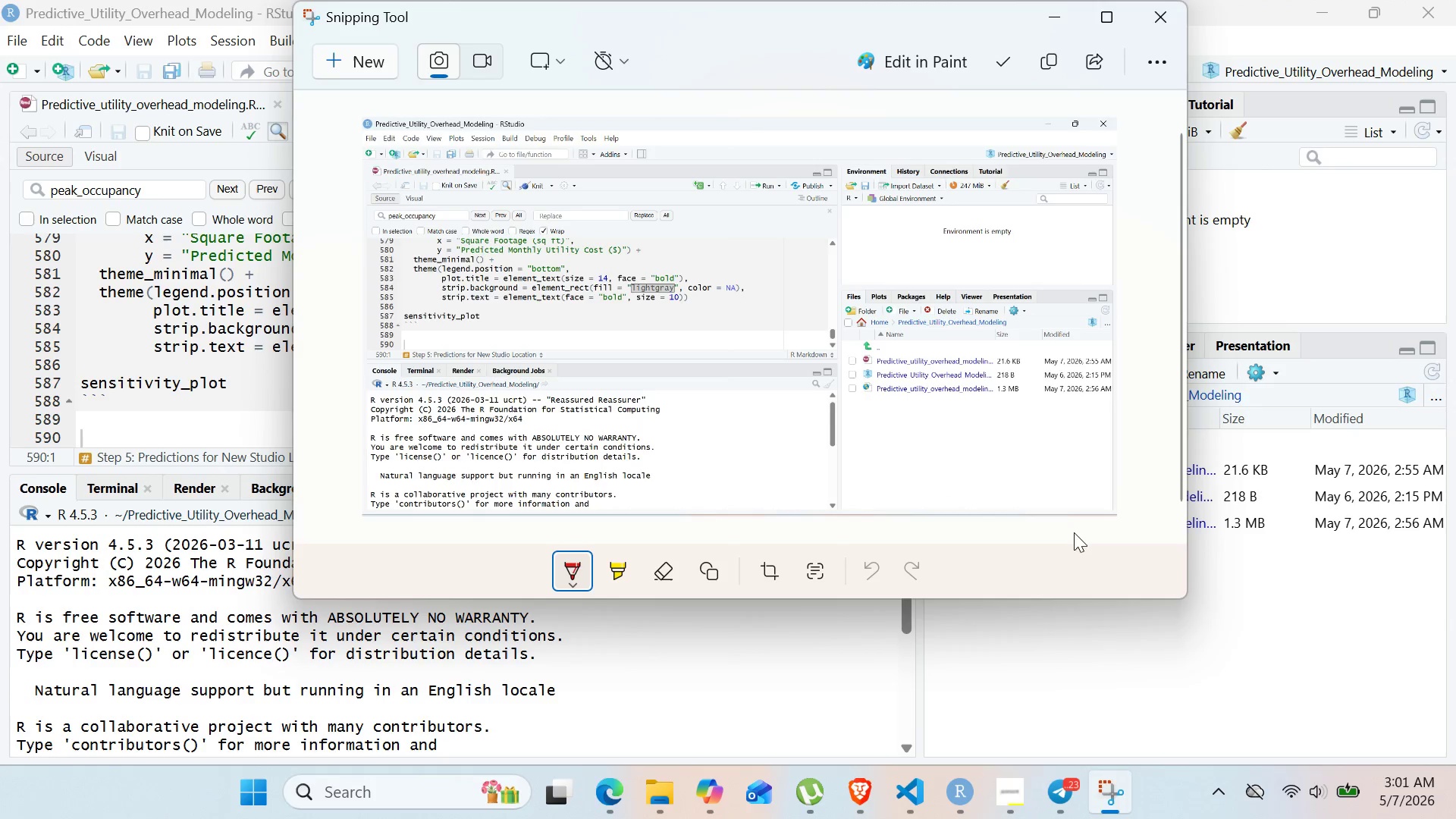 
right_click([988, 416])
 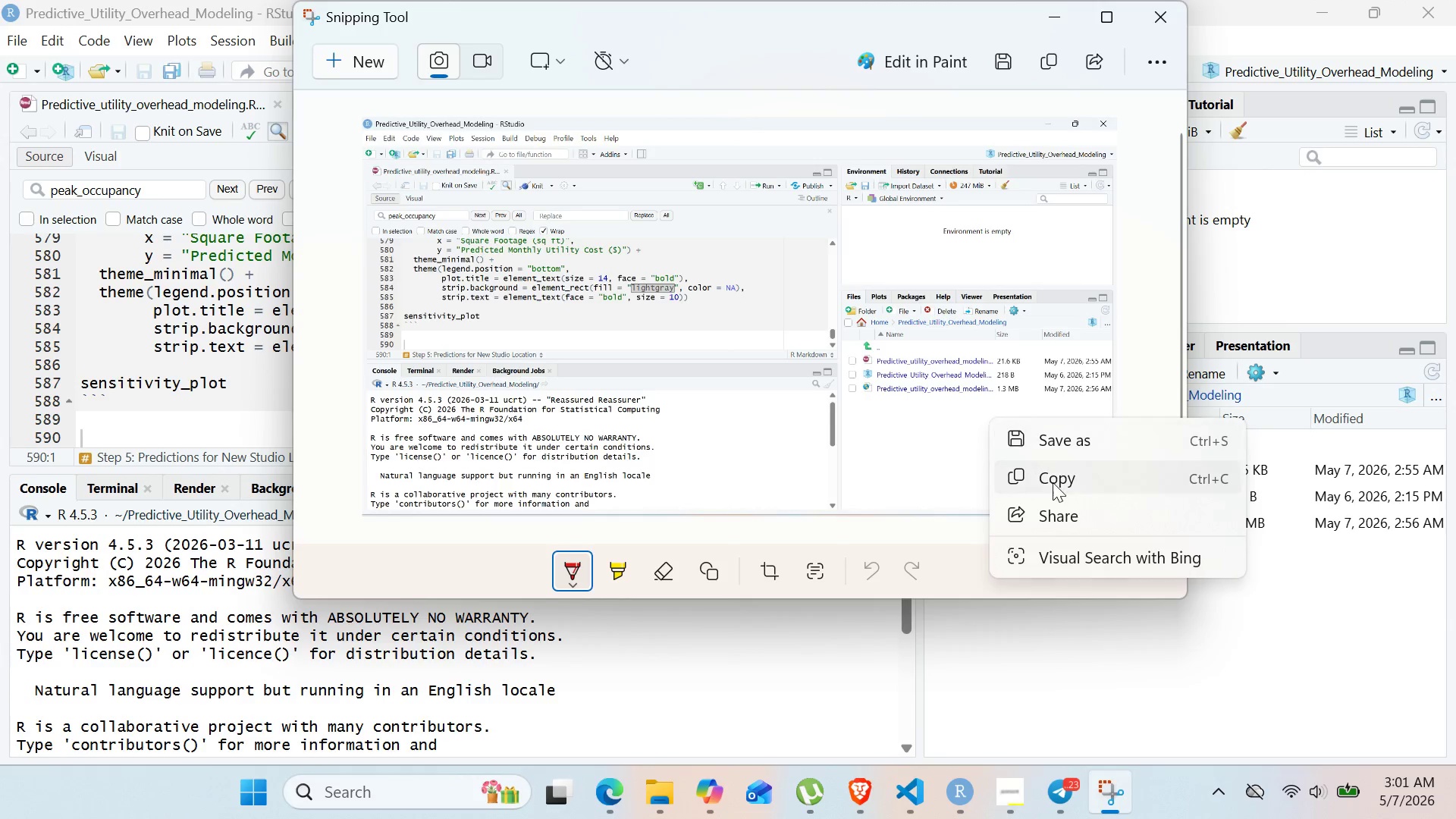 
left_click([1053, 483])
 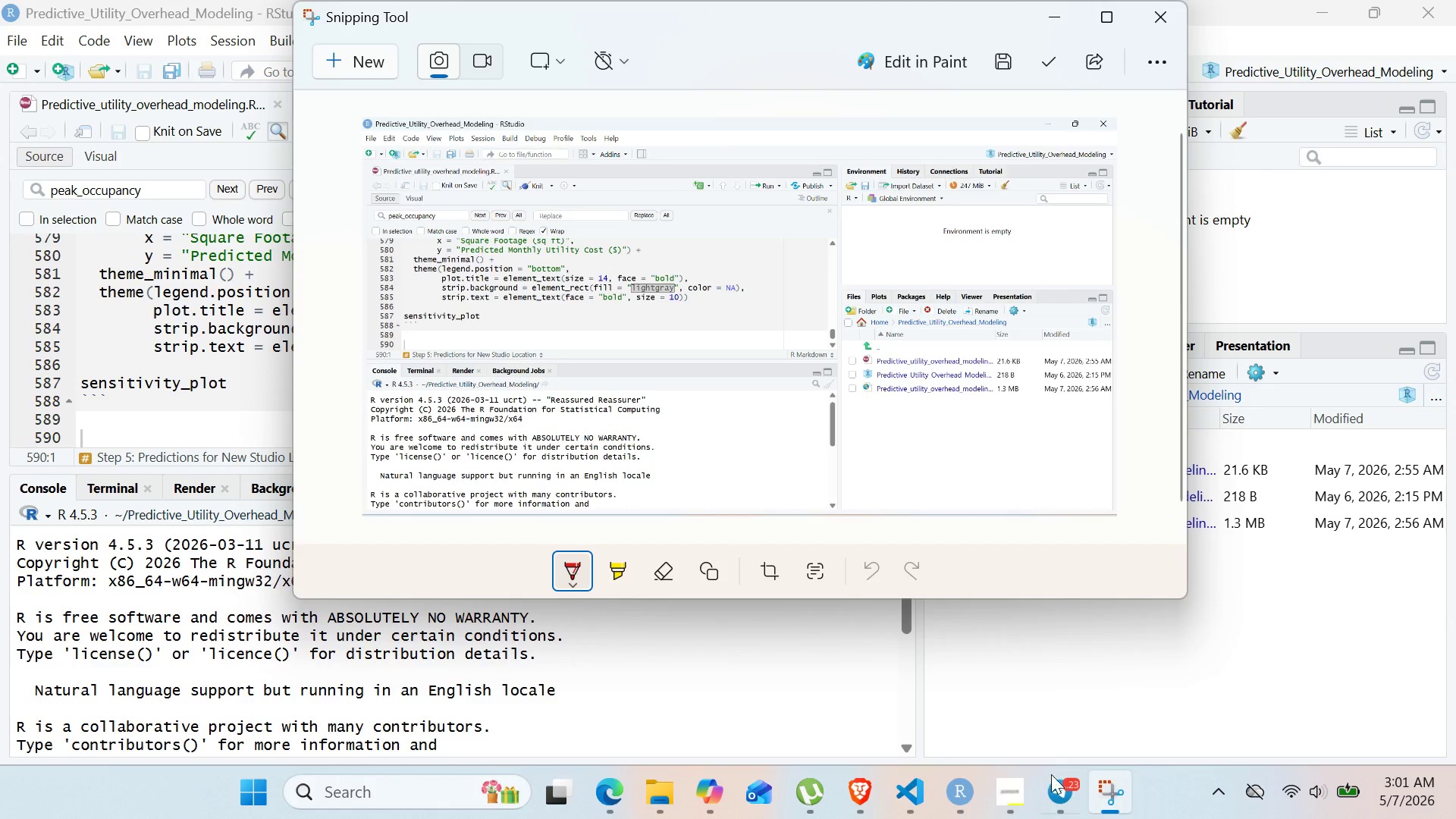 